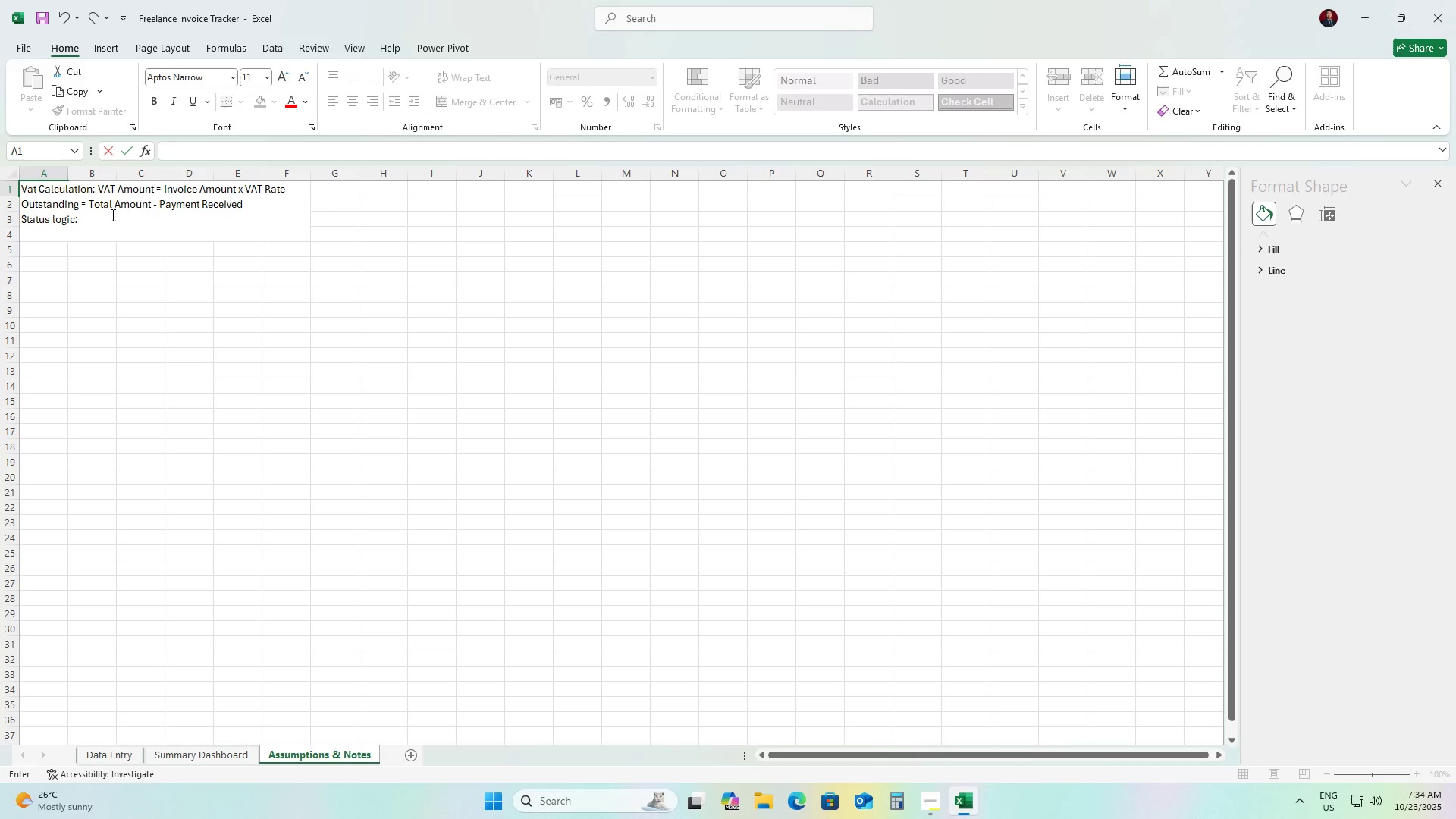 
type(=if)
key(Backspace)
key(Backspace)
type(IF(k2)
key(Backspace)
key(Backspace)
type(K2))
key(Backspace)
type(<=0,"Paid", IF(TODAY))
 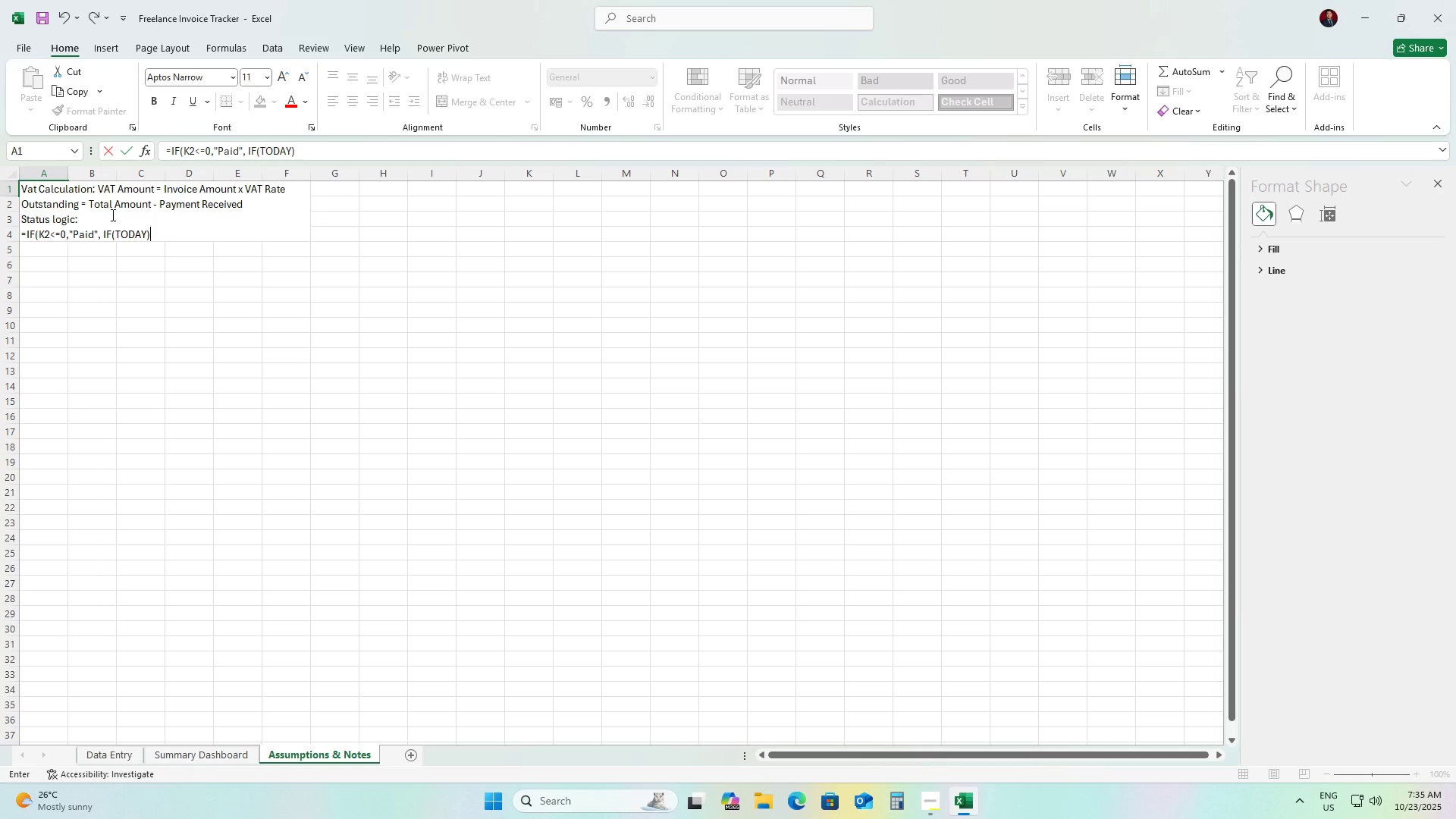 
key(Backspace)
type(()>D2,"Overdue", IF(D2-TODAY)
 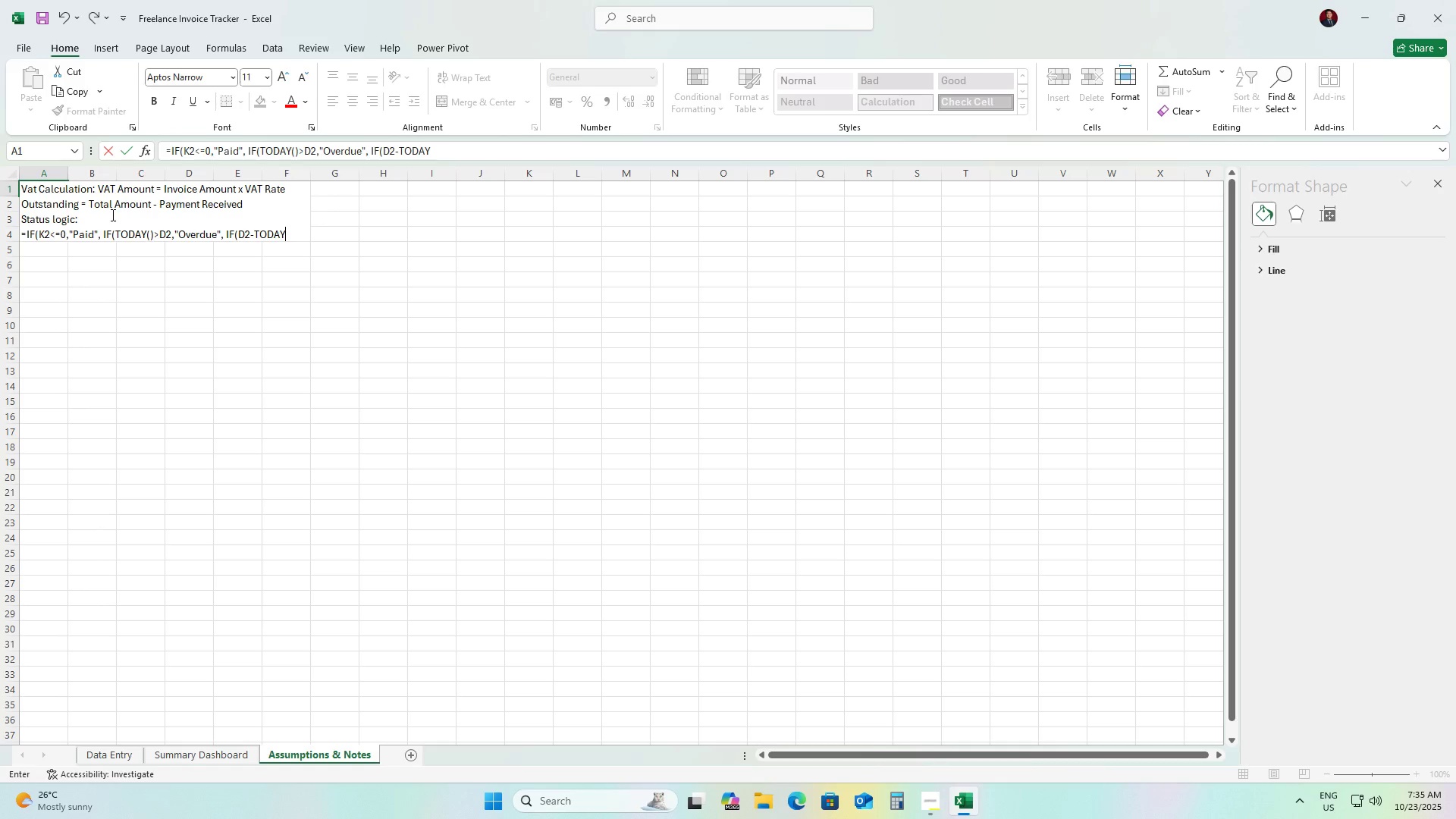 
hold_key(key=ShiftRight, duration=1.51)
 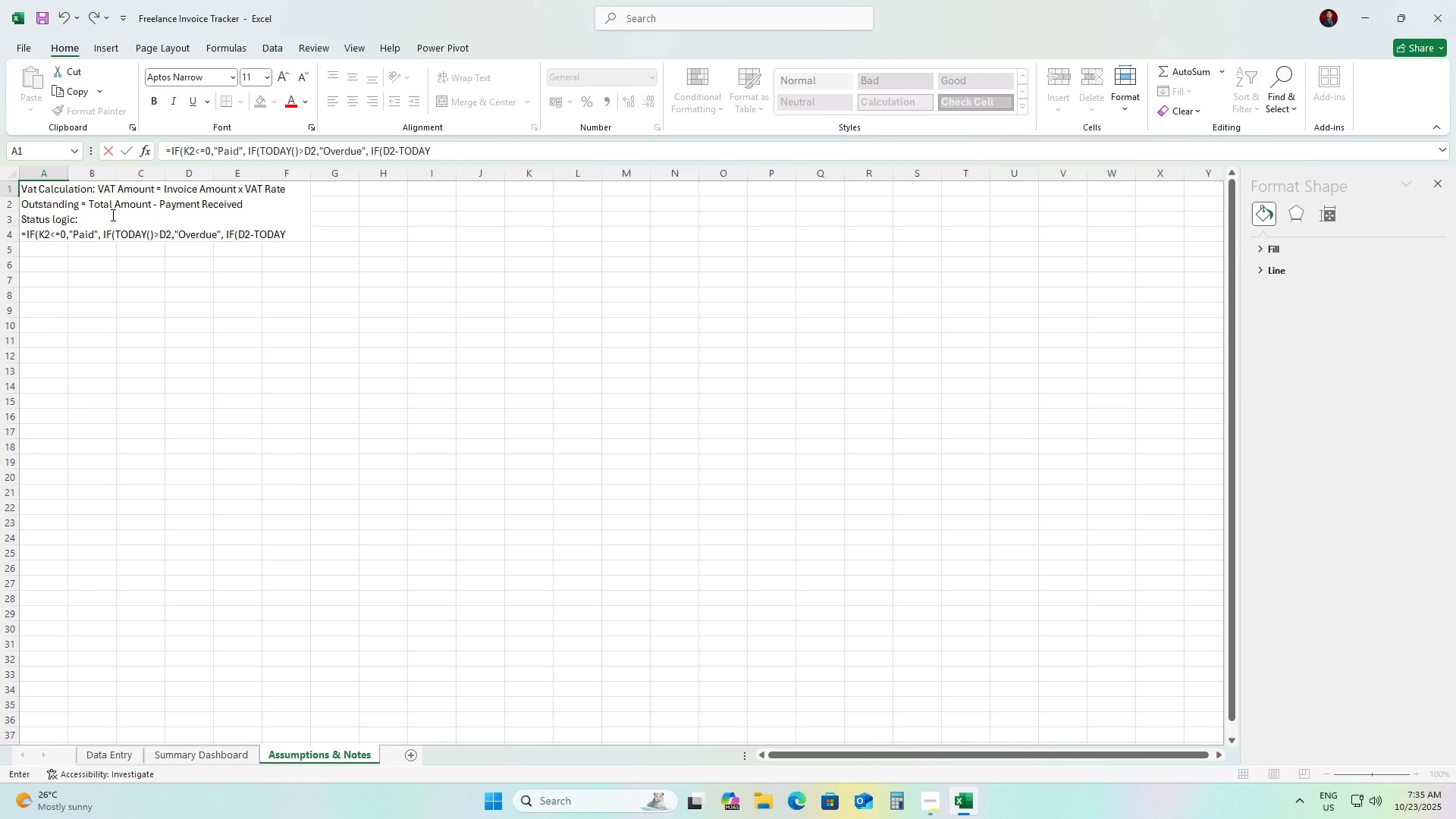 
type(()<=14,"Due Soon","Outstanding"))))
 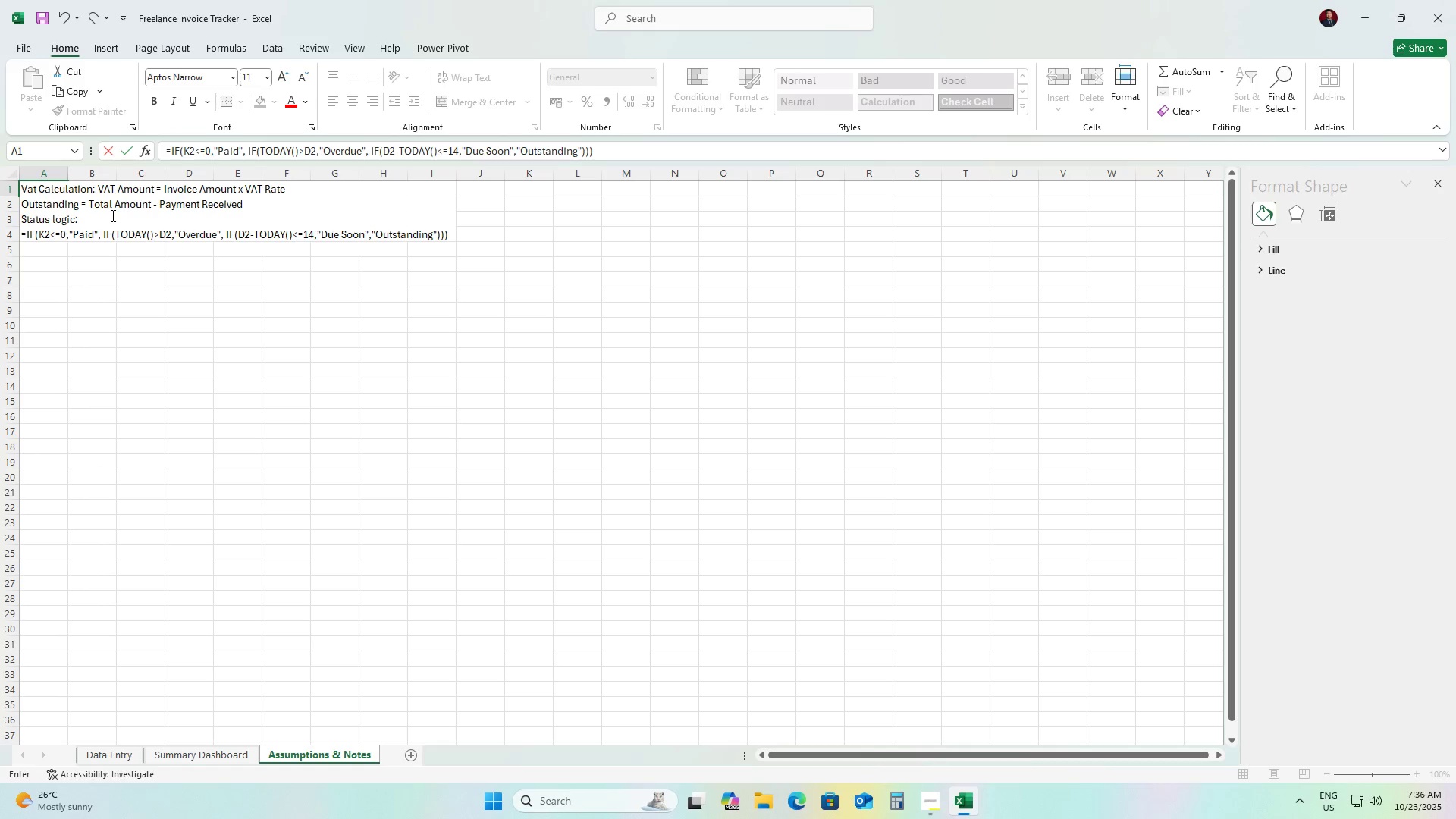 
key(Alt+Enter)
 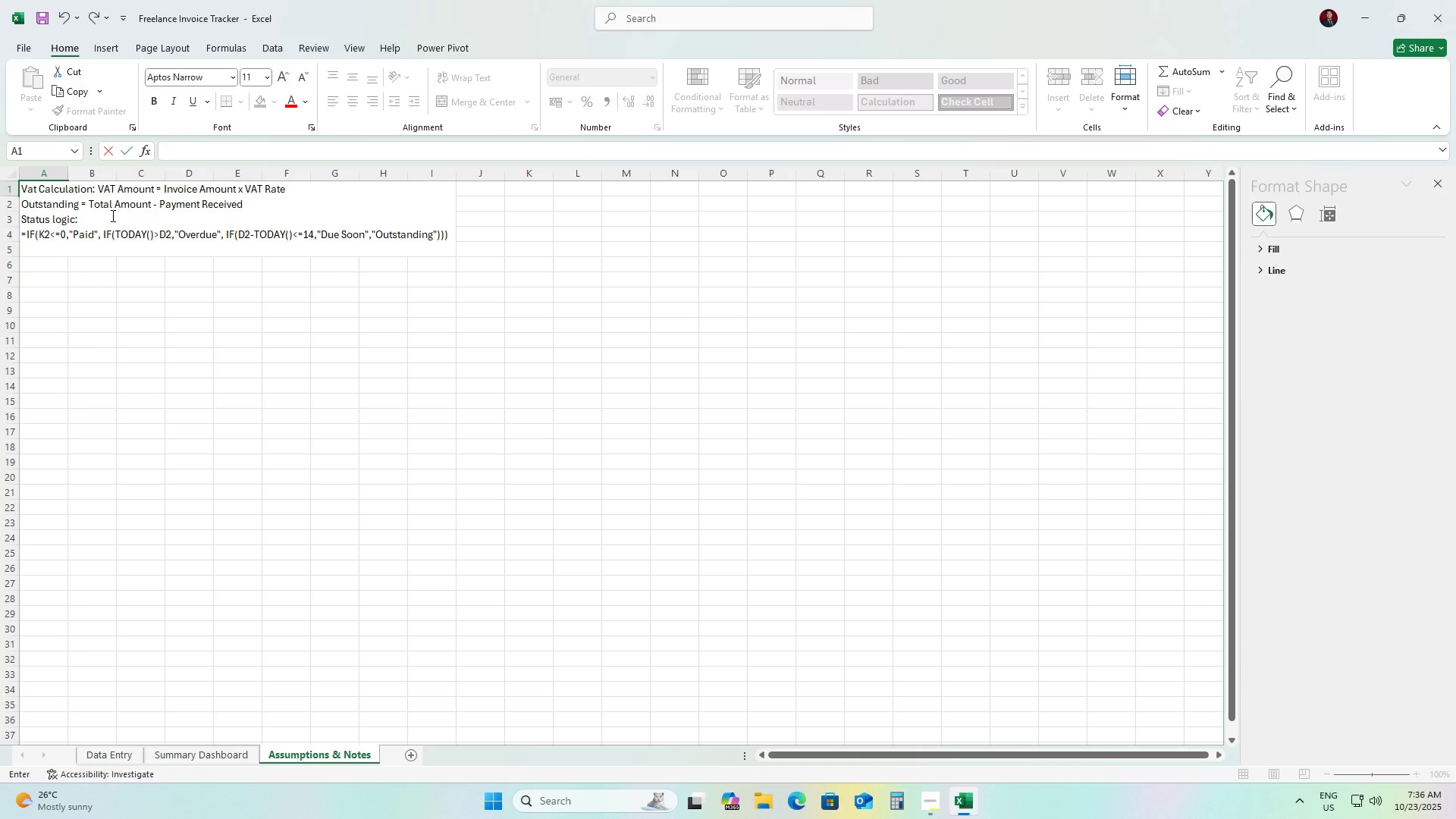 
type(Due Soon = W)
key(Backspace)
type(within 14 days of the current date)
 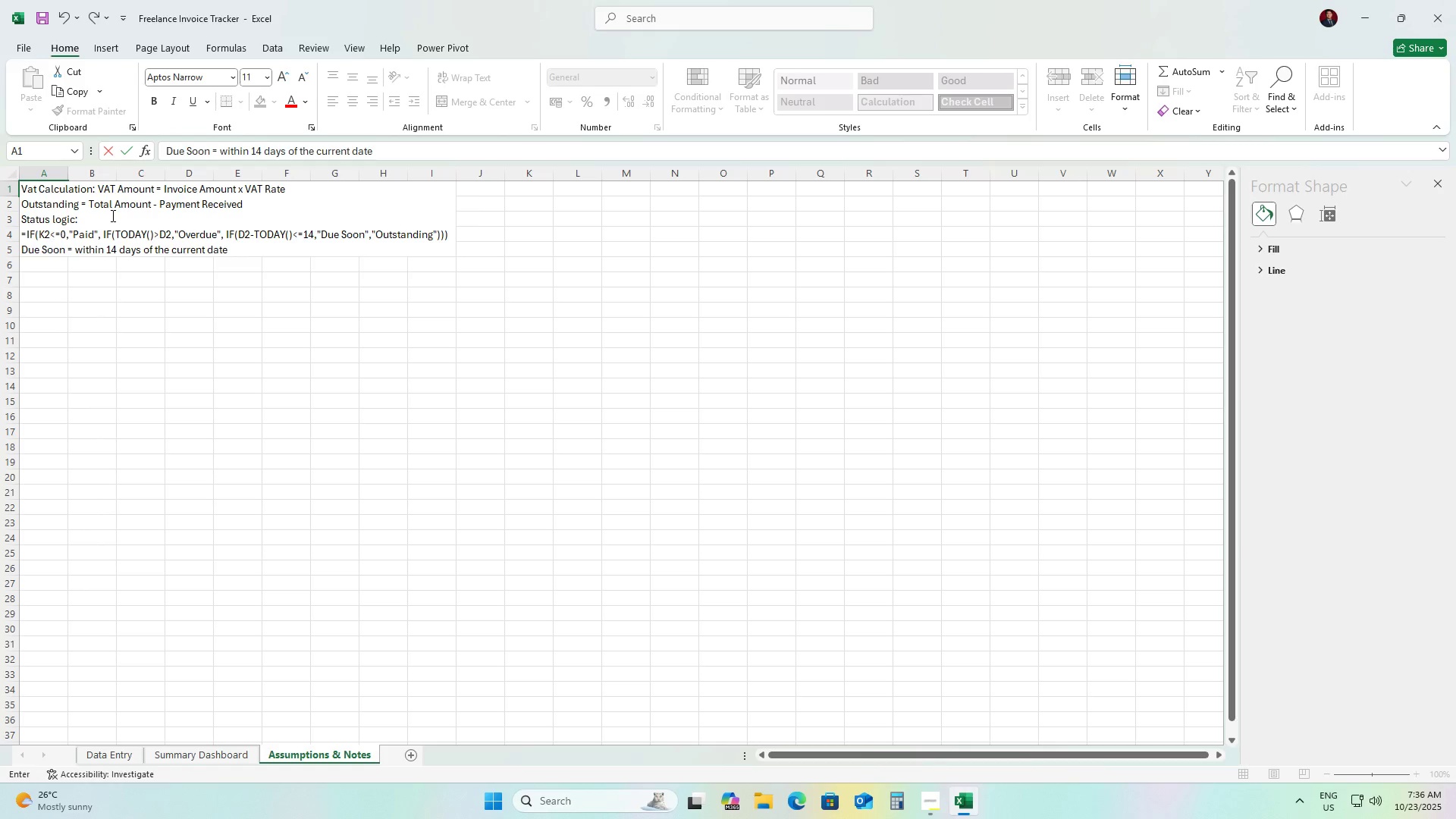 
key(Alt+Enter)
 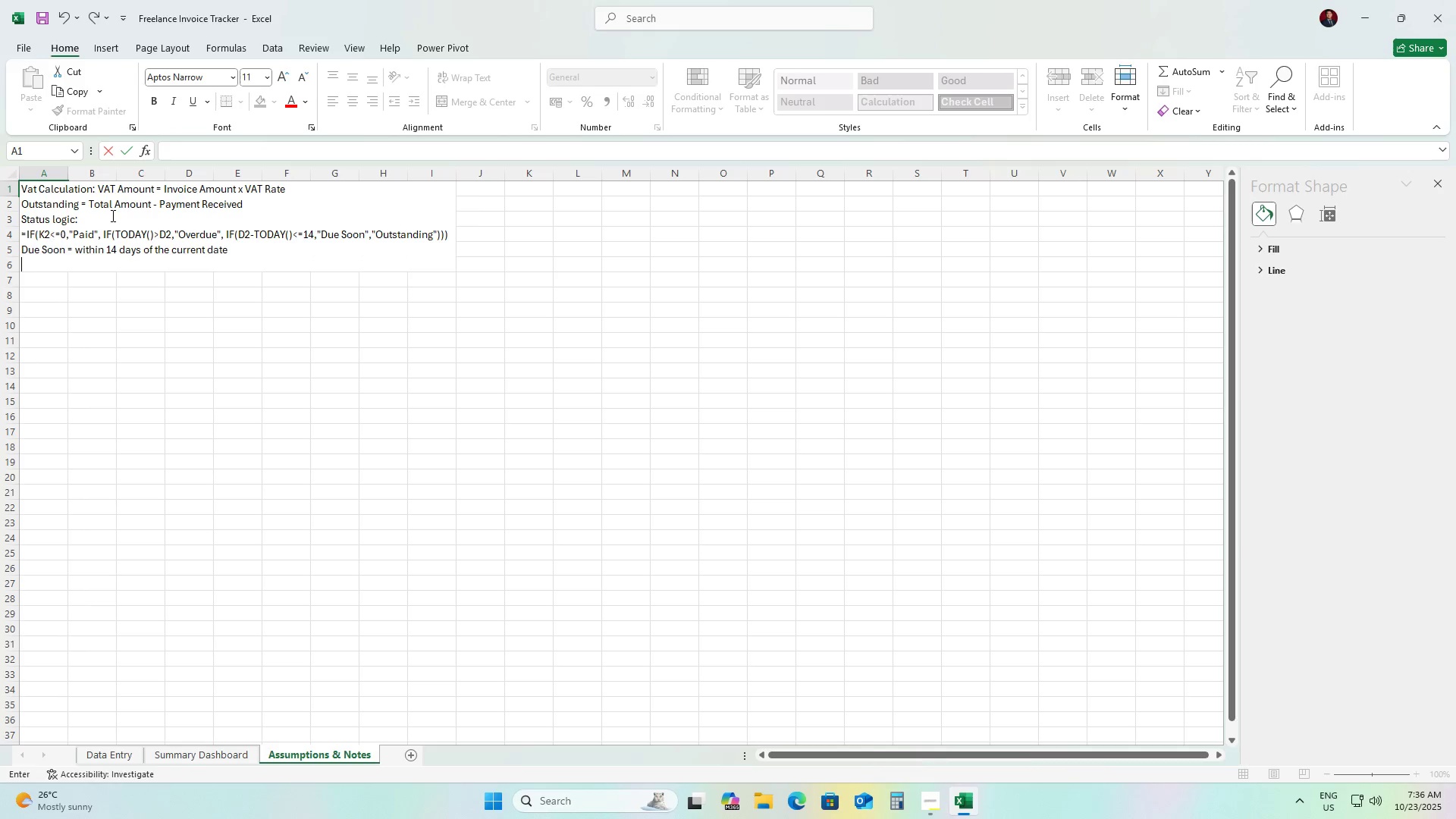 
type(All formulas update automatically when new data is entered)
 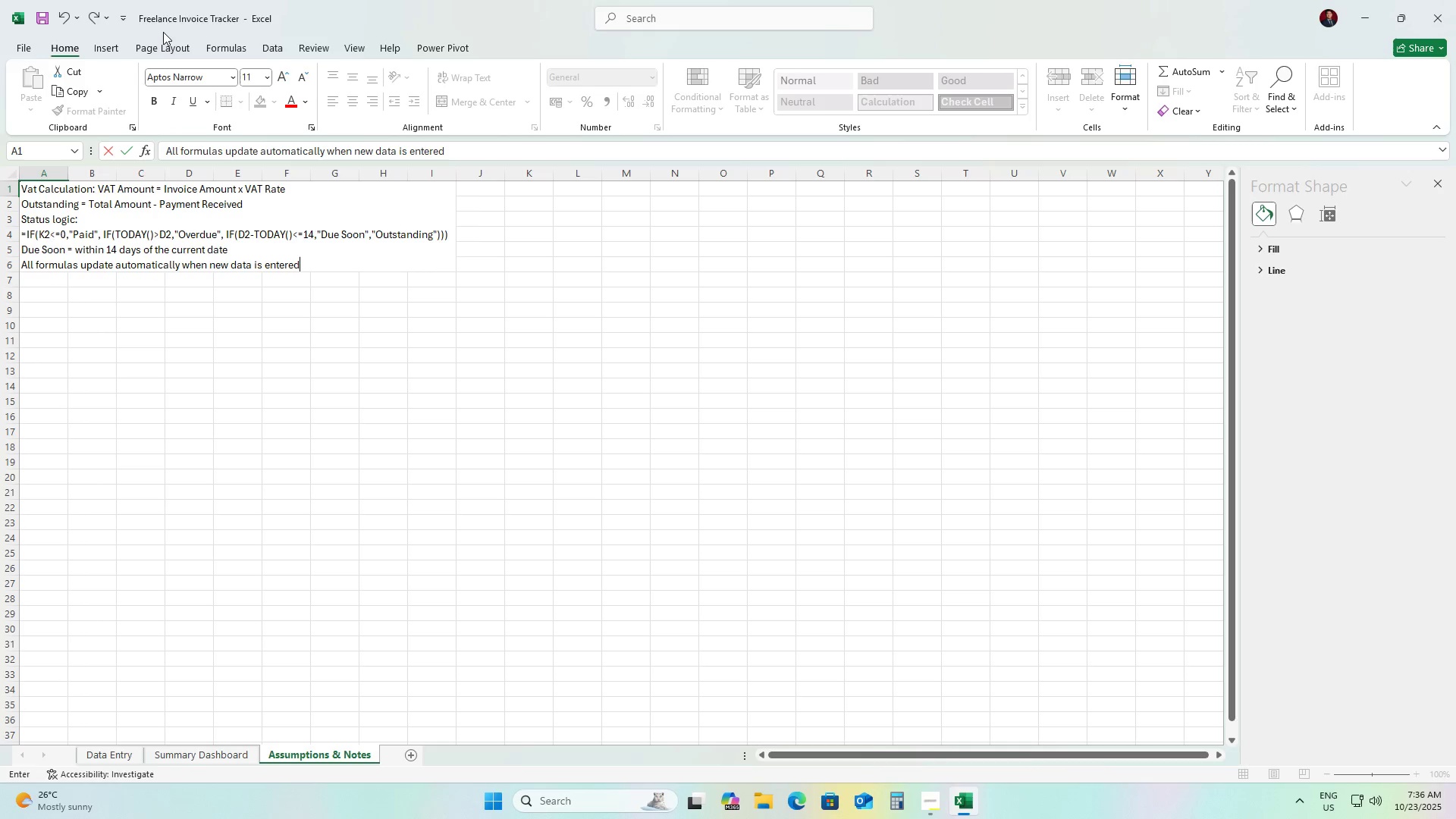 
wait(37.54)
 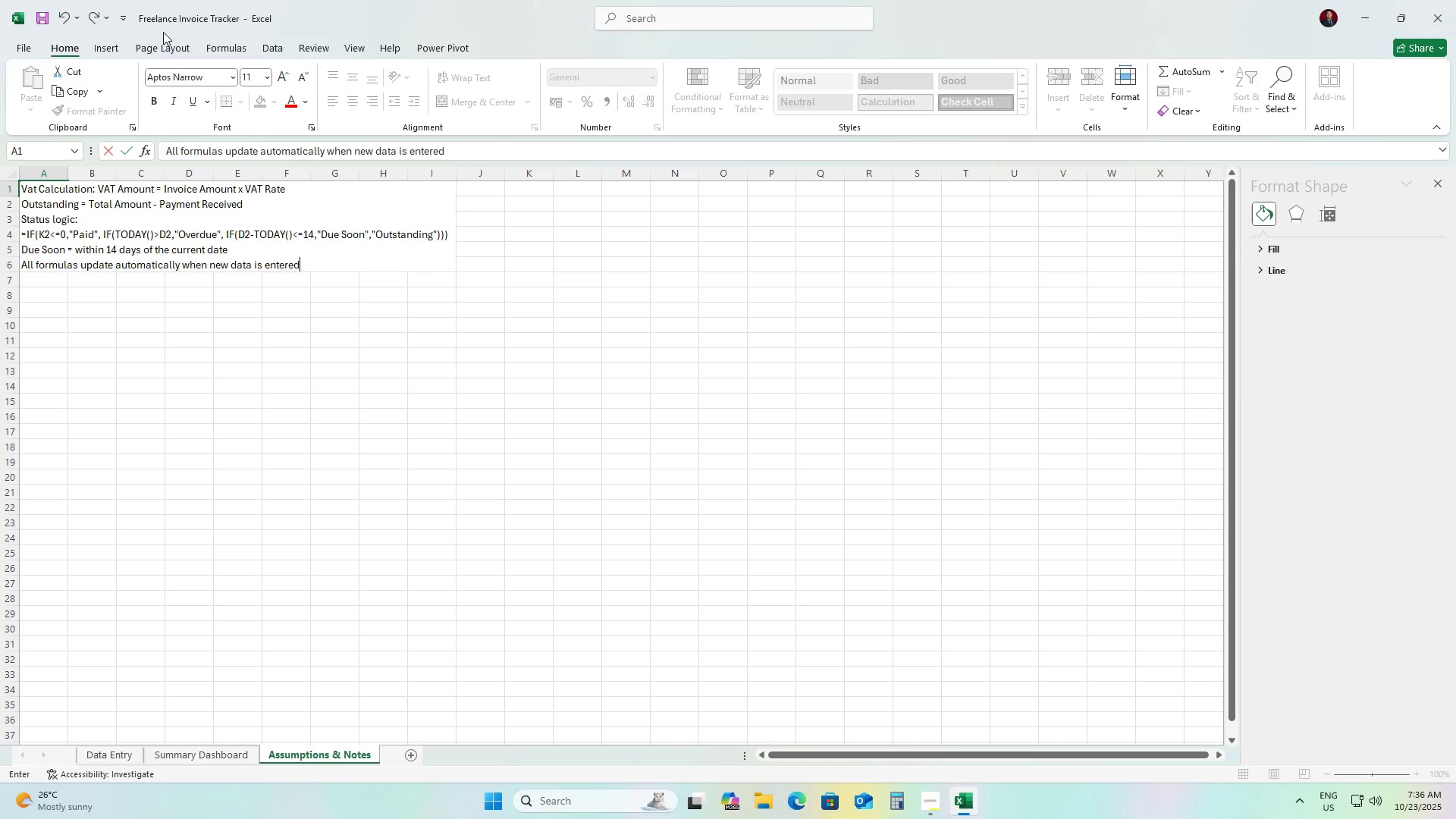 
left_click([201, 751])
 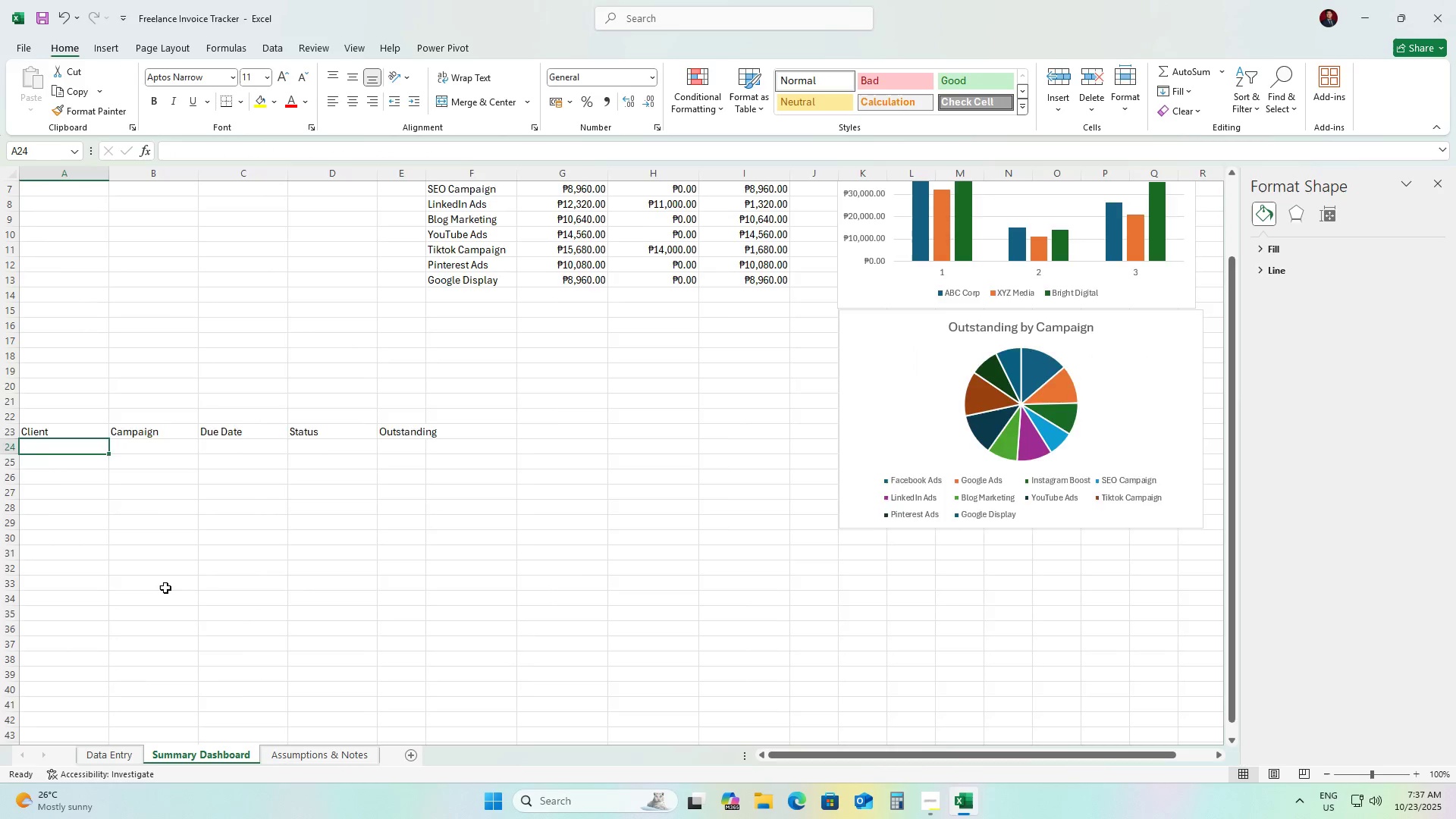 
scroll: coordinate [165, 588], scroll_direction: up, amount: 4.0
 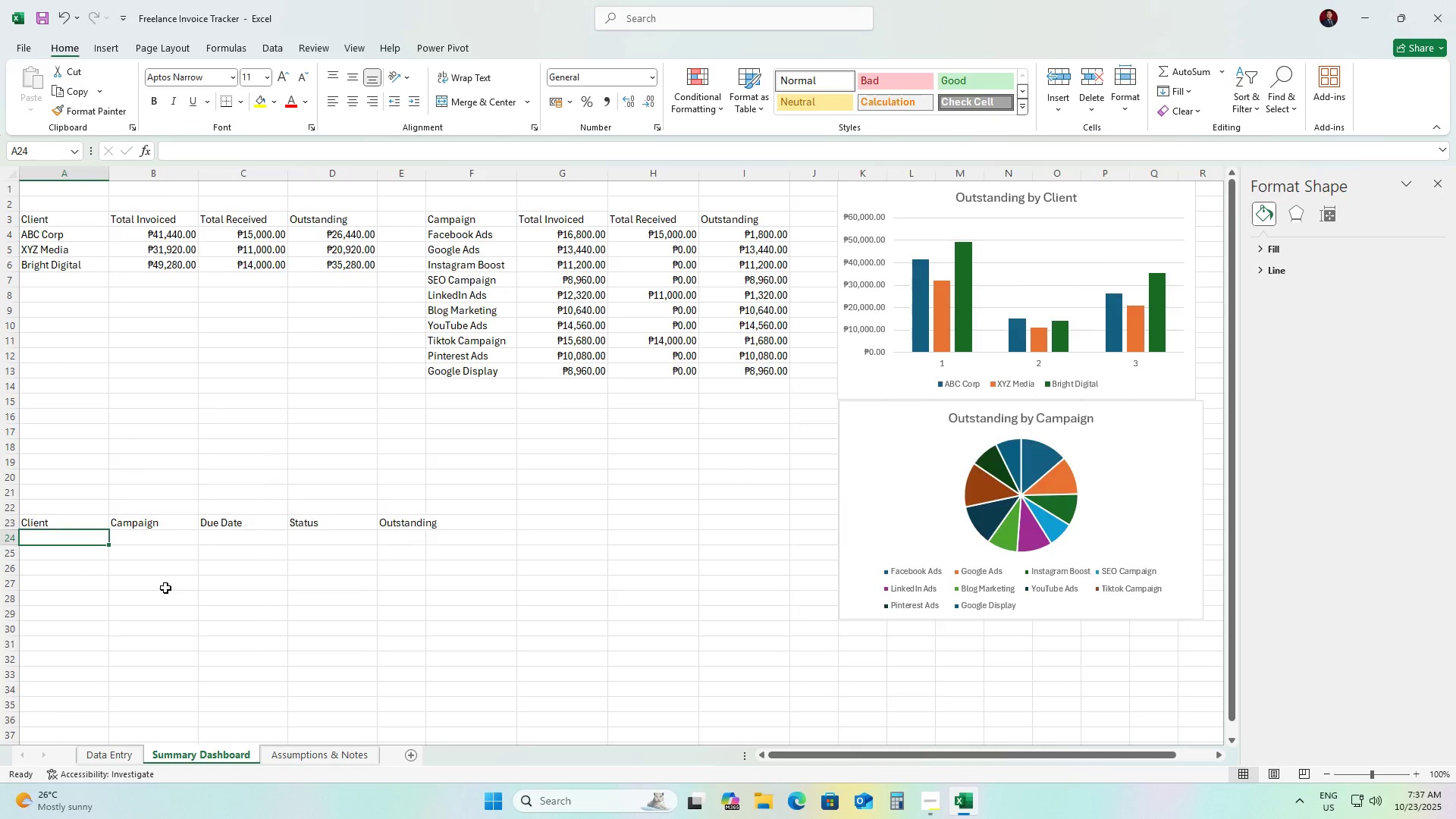 
scroll: coordinate [165, 588], scroll_direction: down, amount: 1.0
 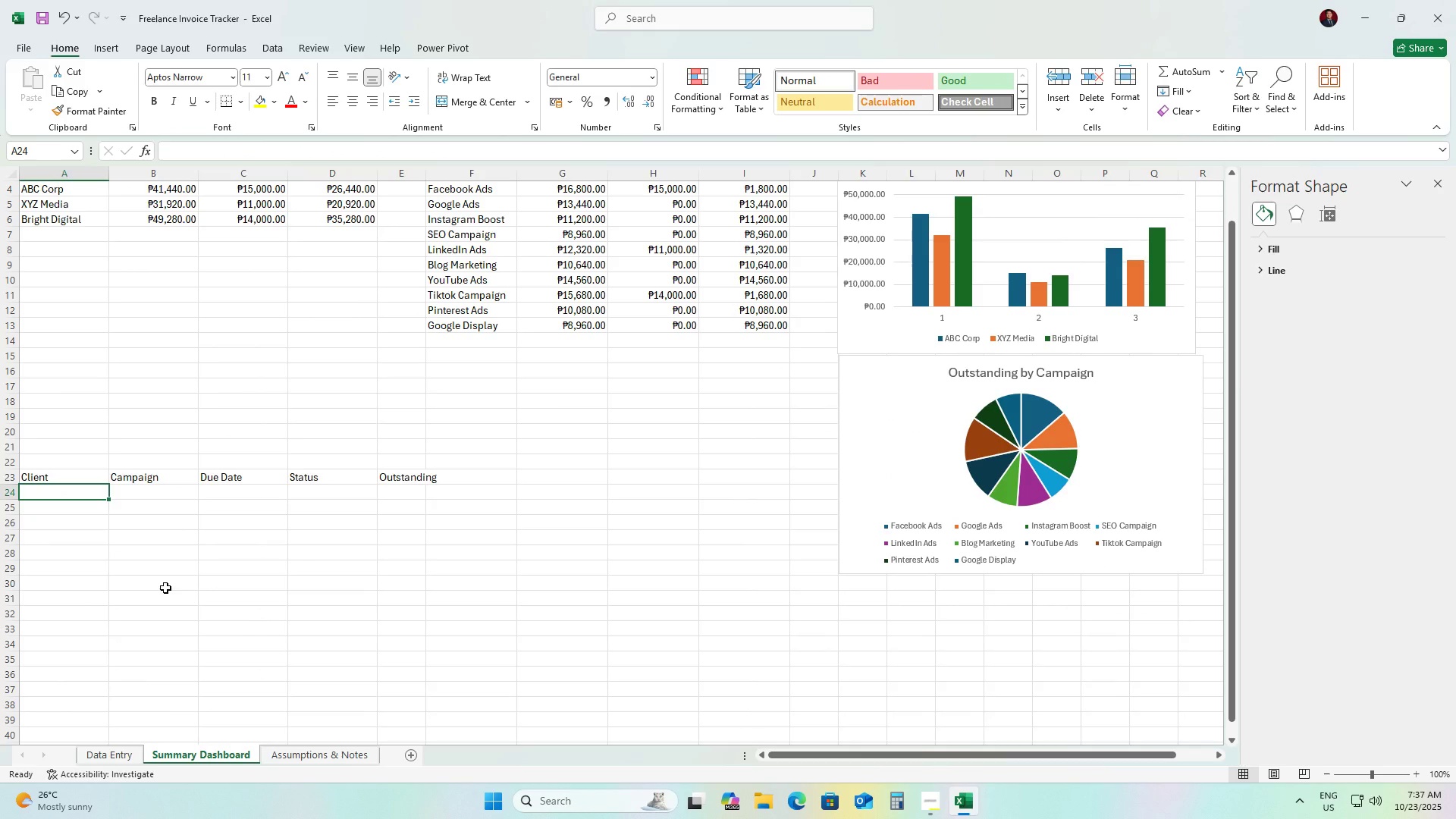 
scroll: coordinate [165, 588], scroll_direction: up, amount: 2.0
 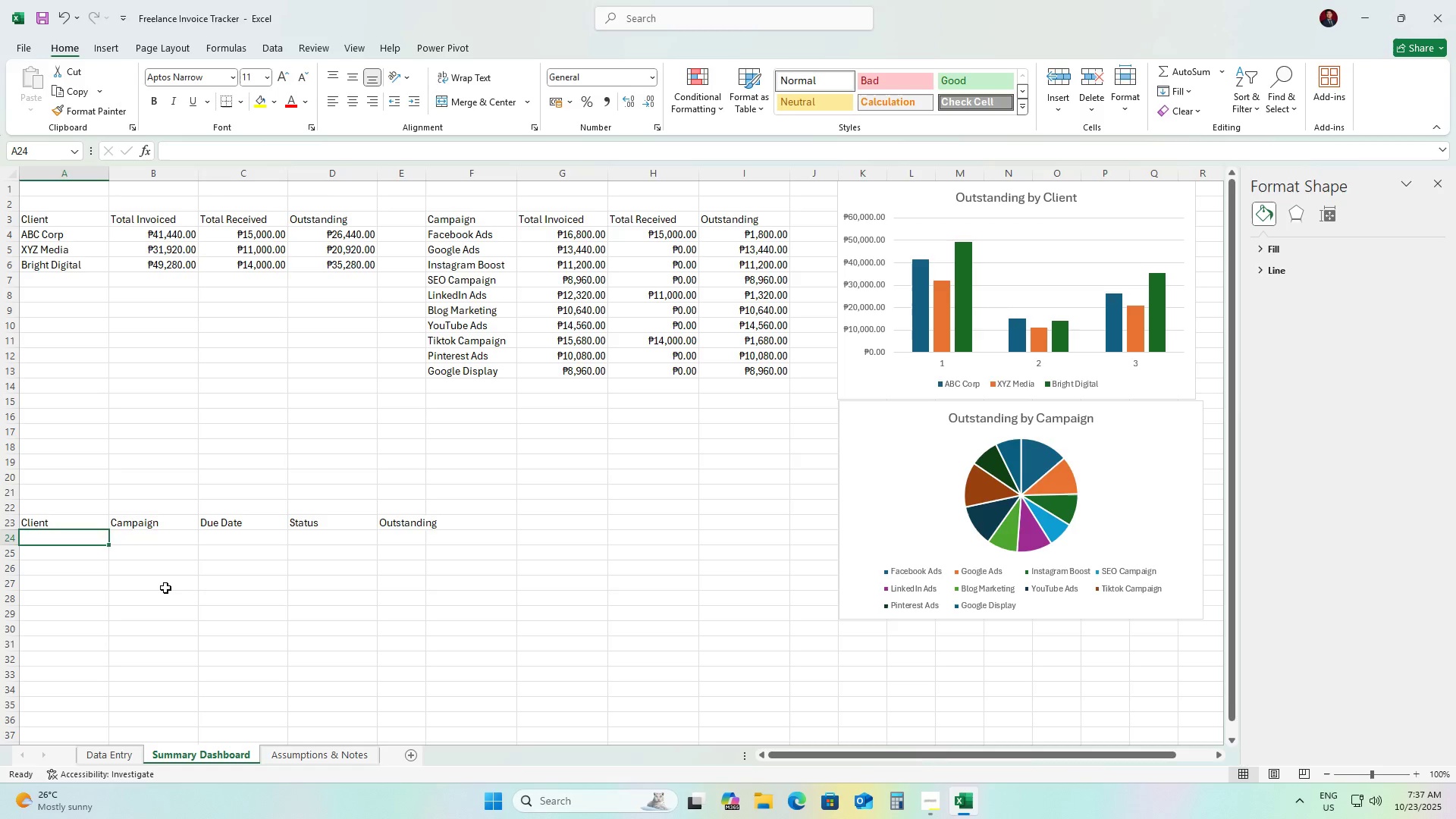 
scroll: coordinate [165, 588], scroll_direction: down, amount: 1.0
 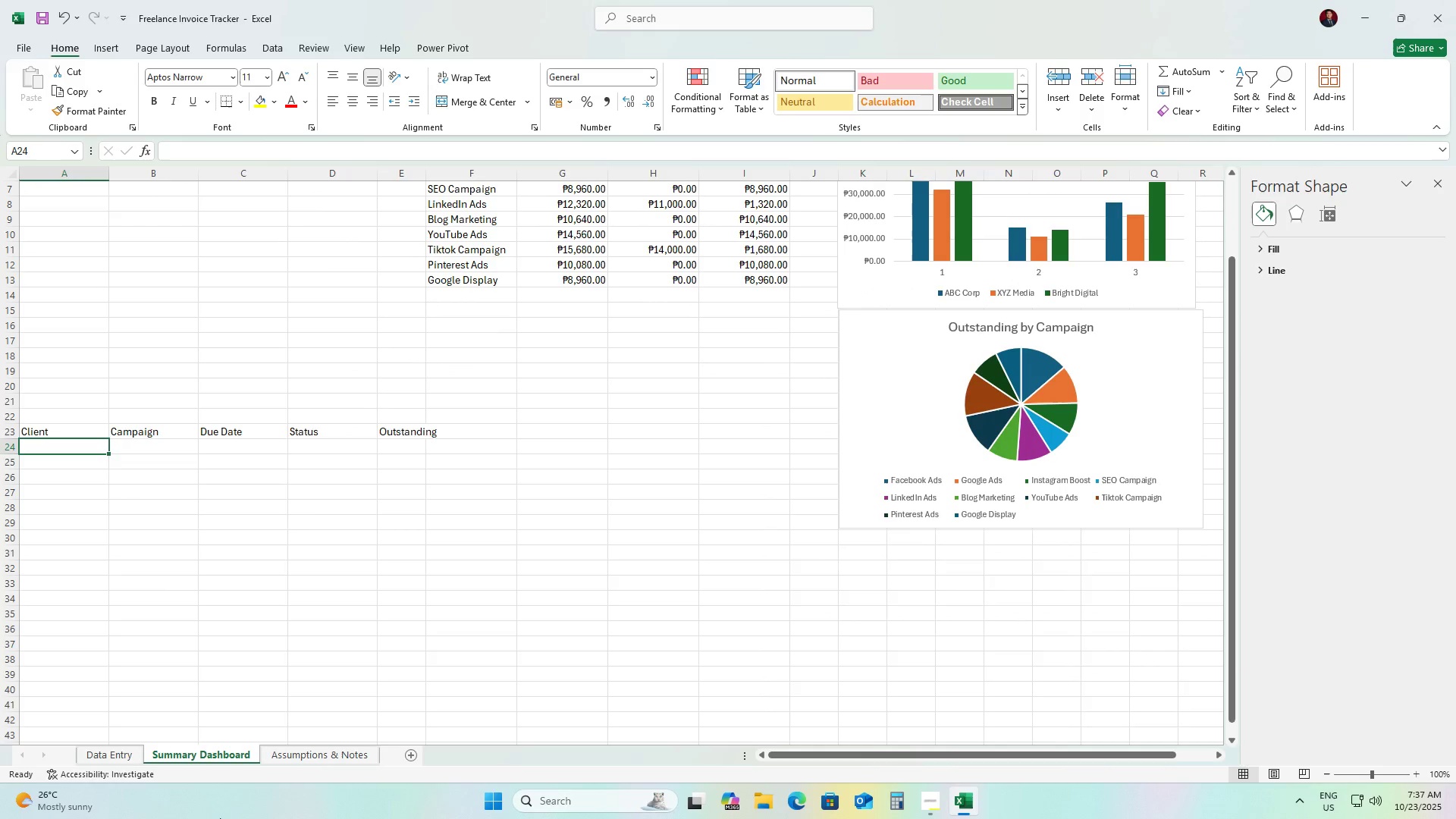 
left_click([116, 751])
 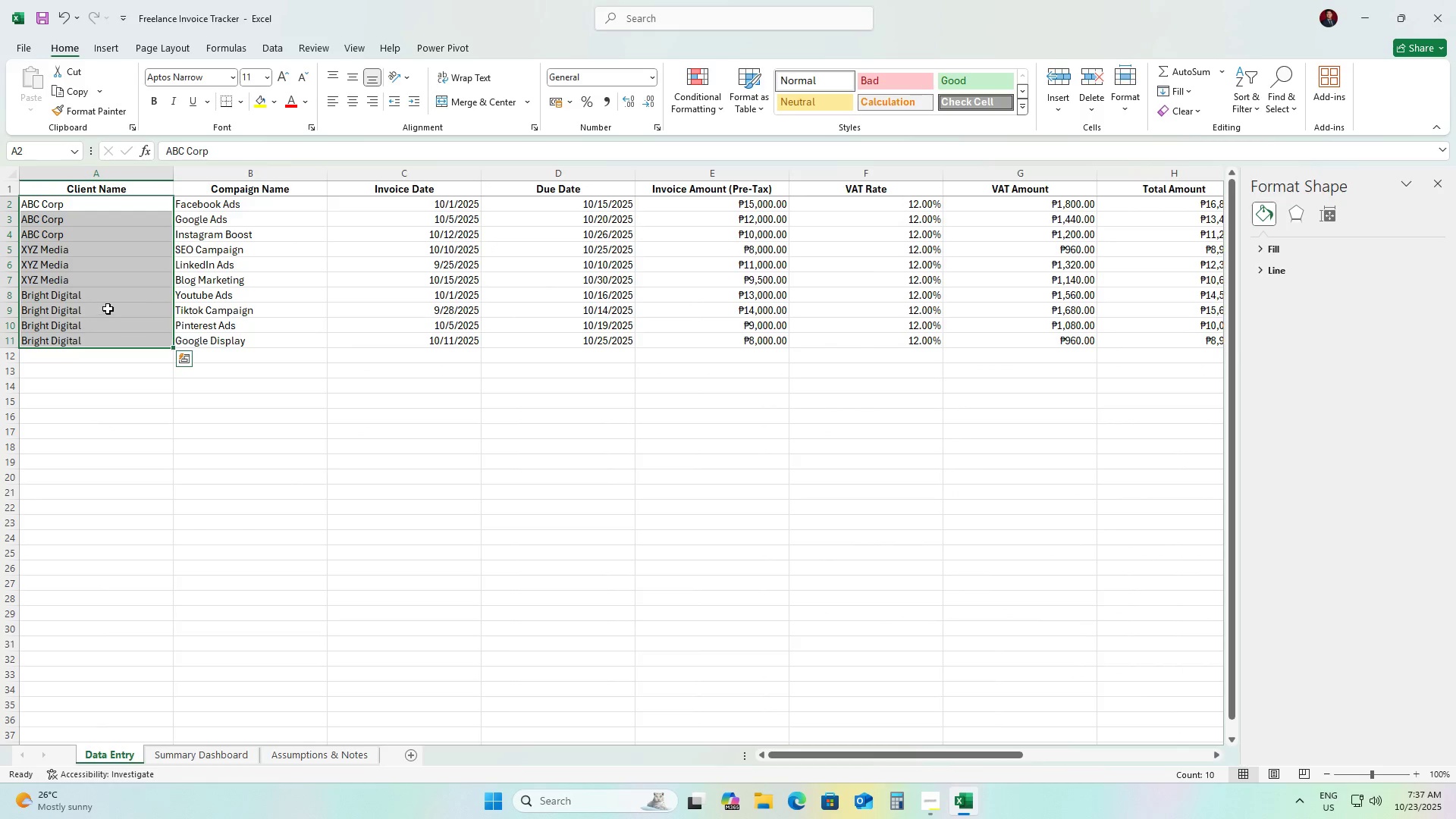 
left_click([107, 309])
 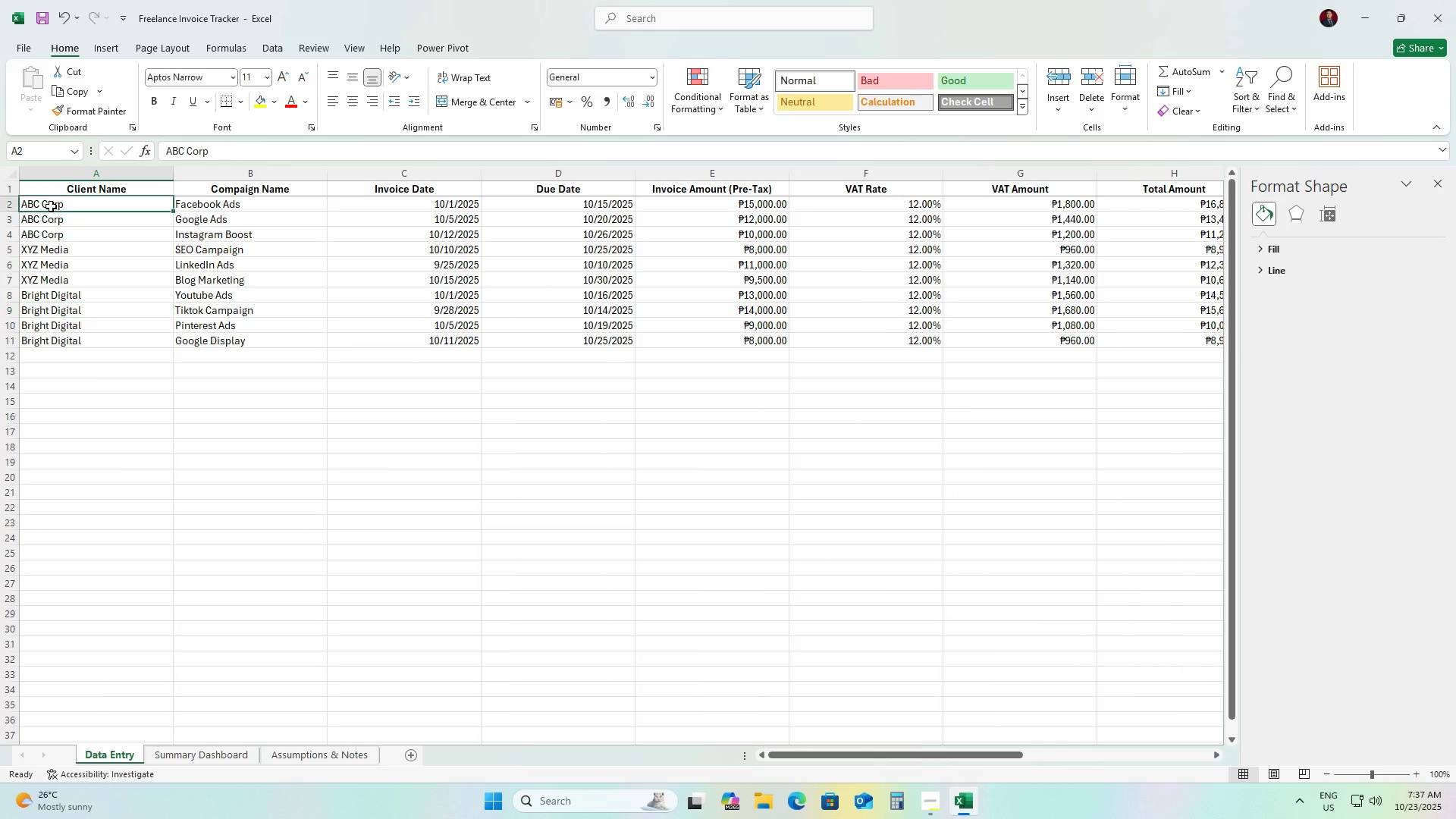 
left_click([51, 206])
 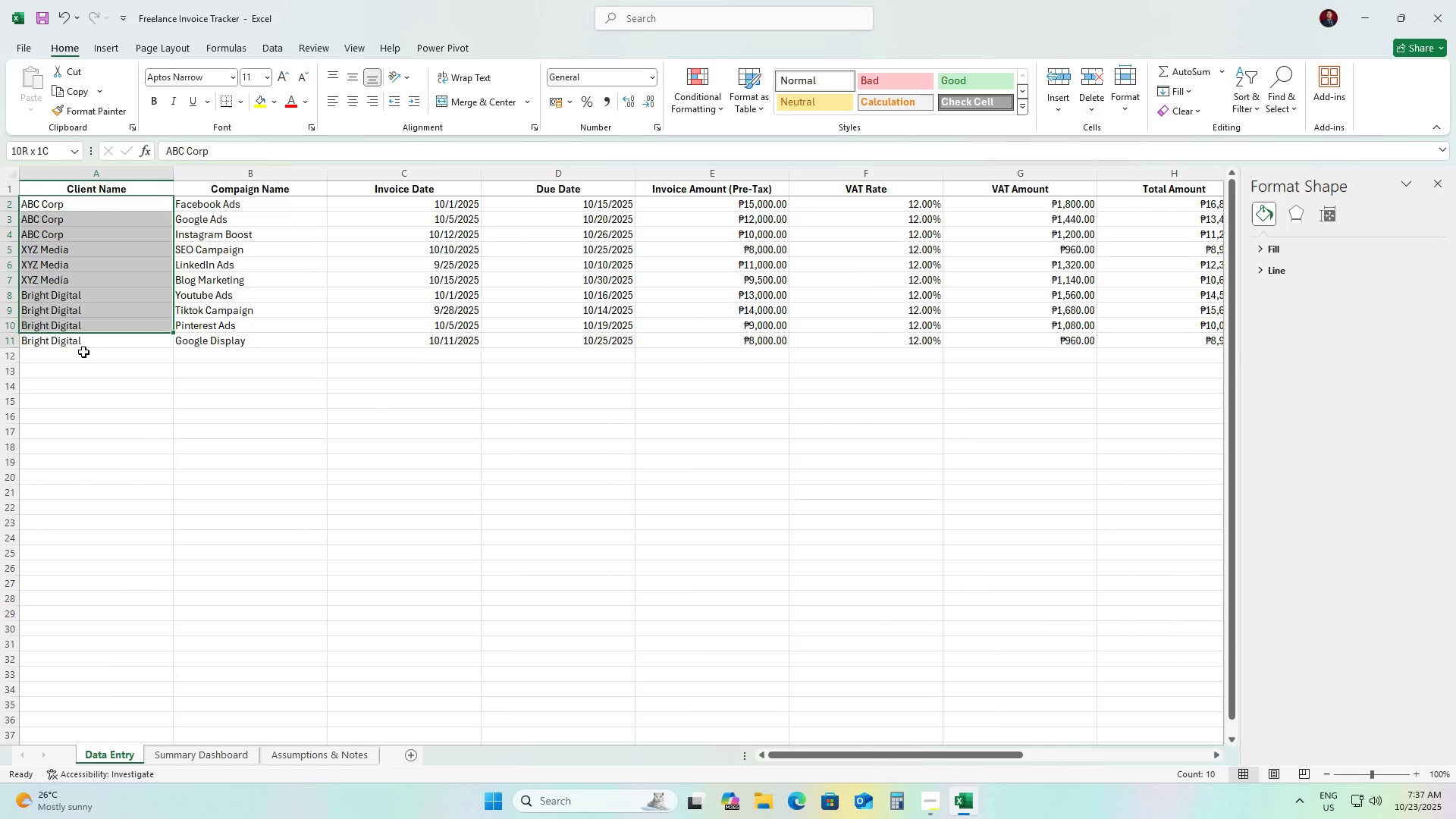 
key(Control+C)
 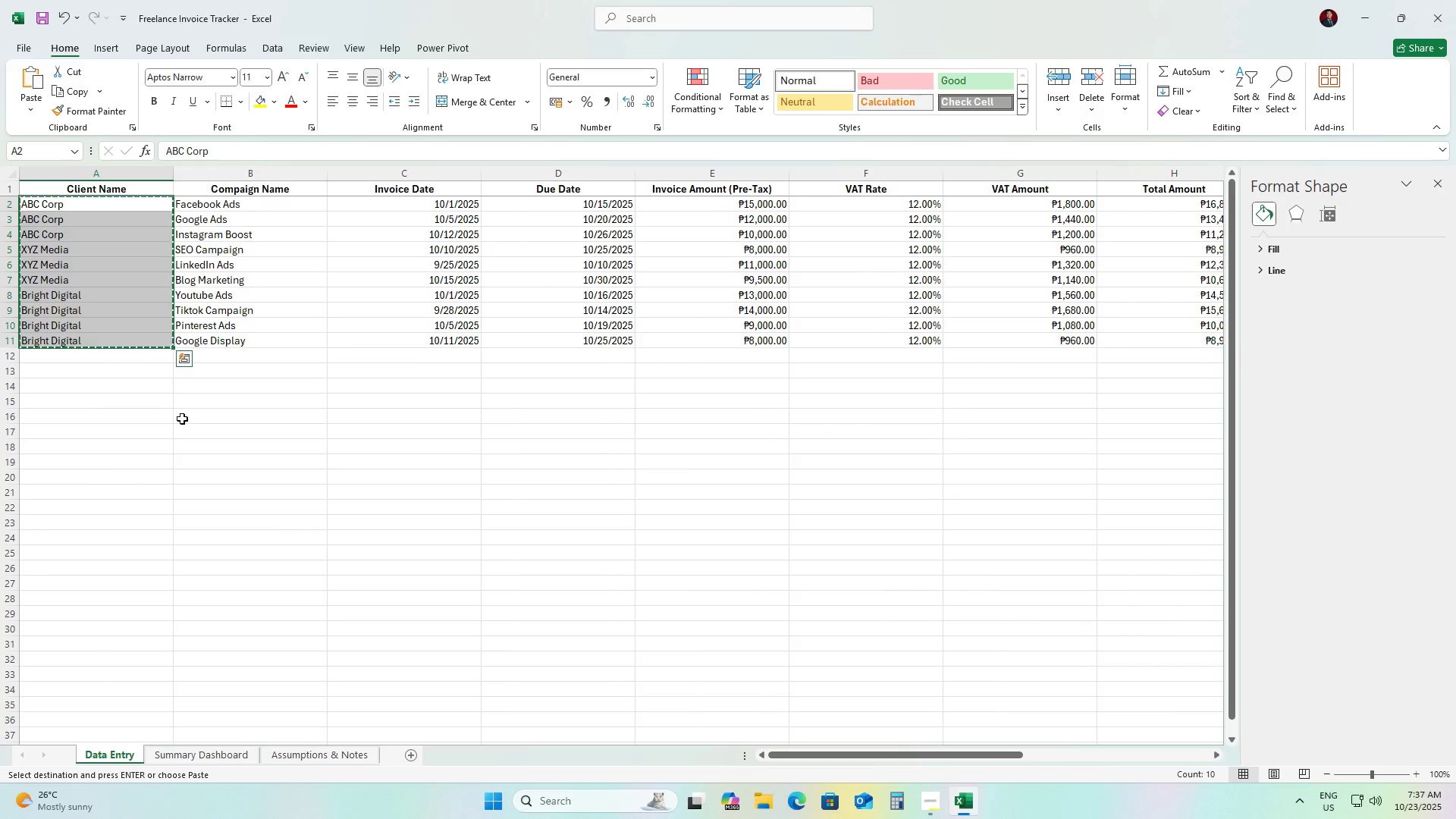 
key(Alt+AltLeft)
 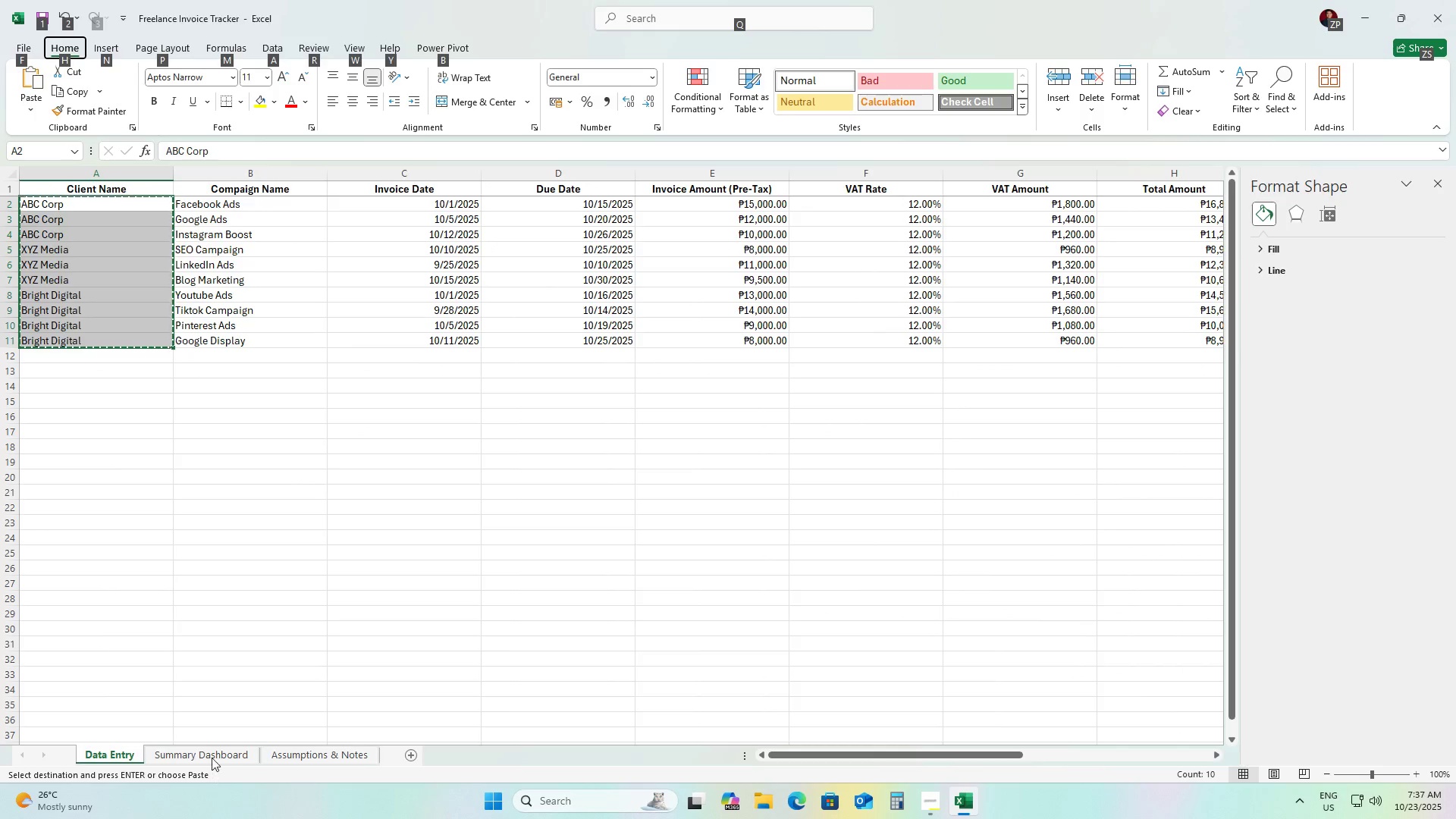 
left_click([210, 754])
 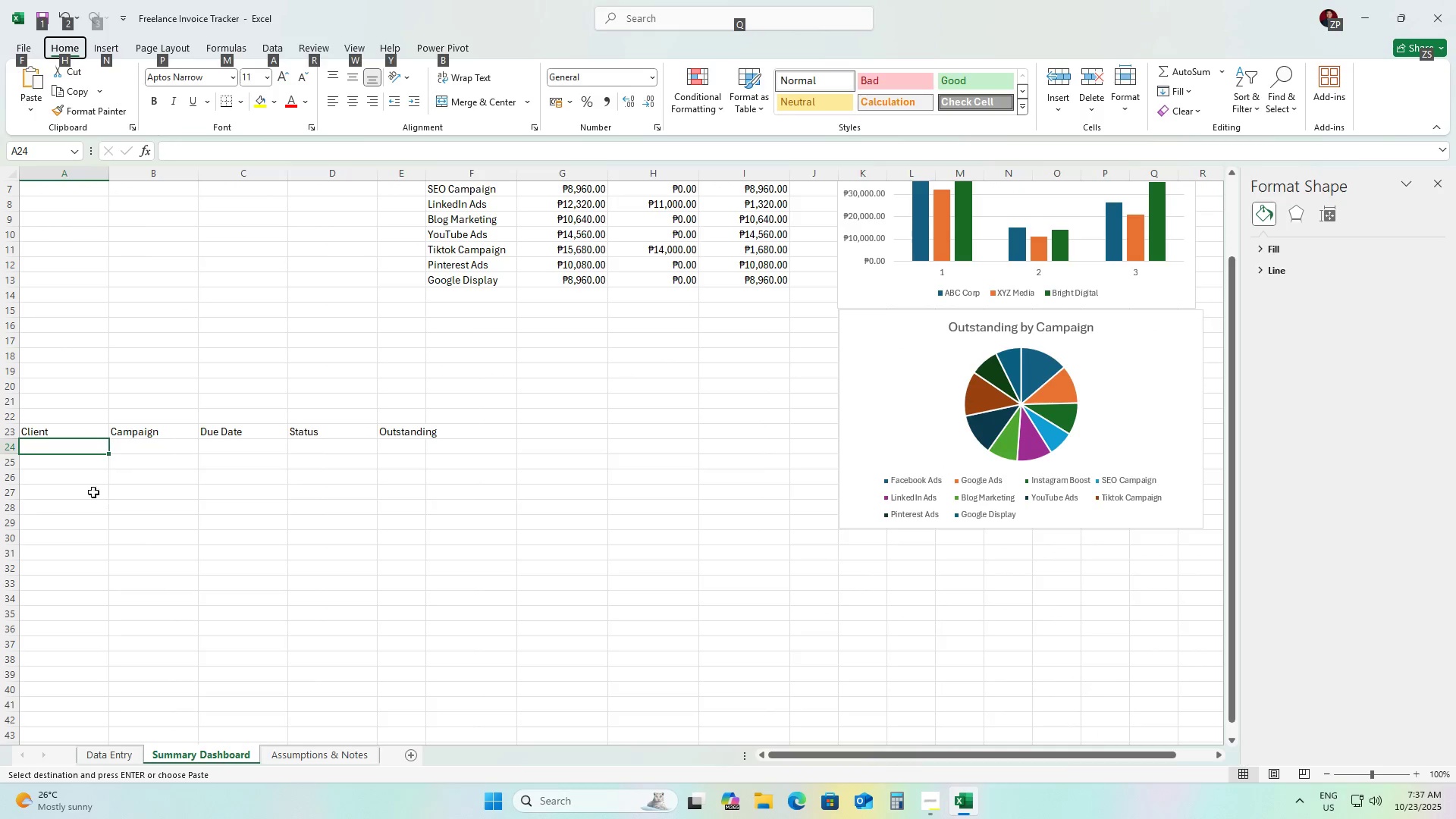 
key(Control+ControlLeft)
 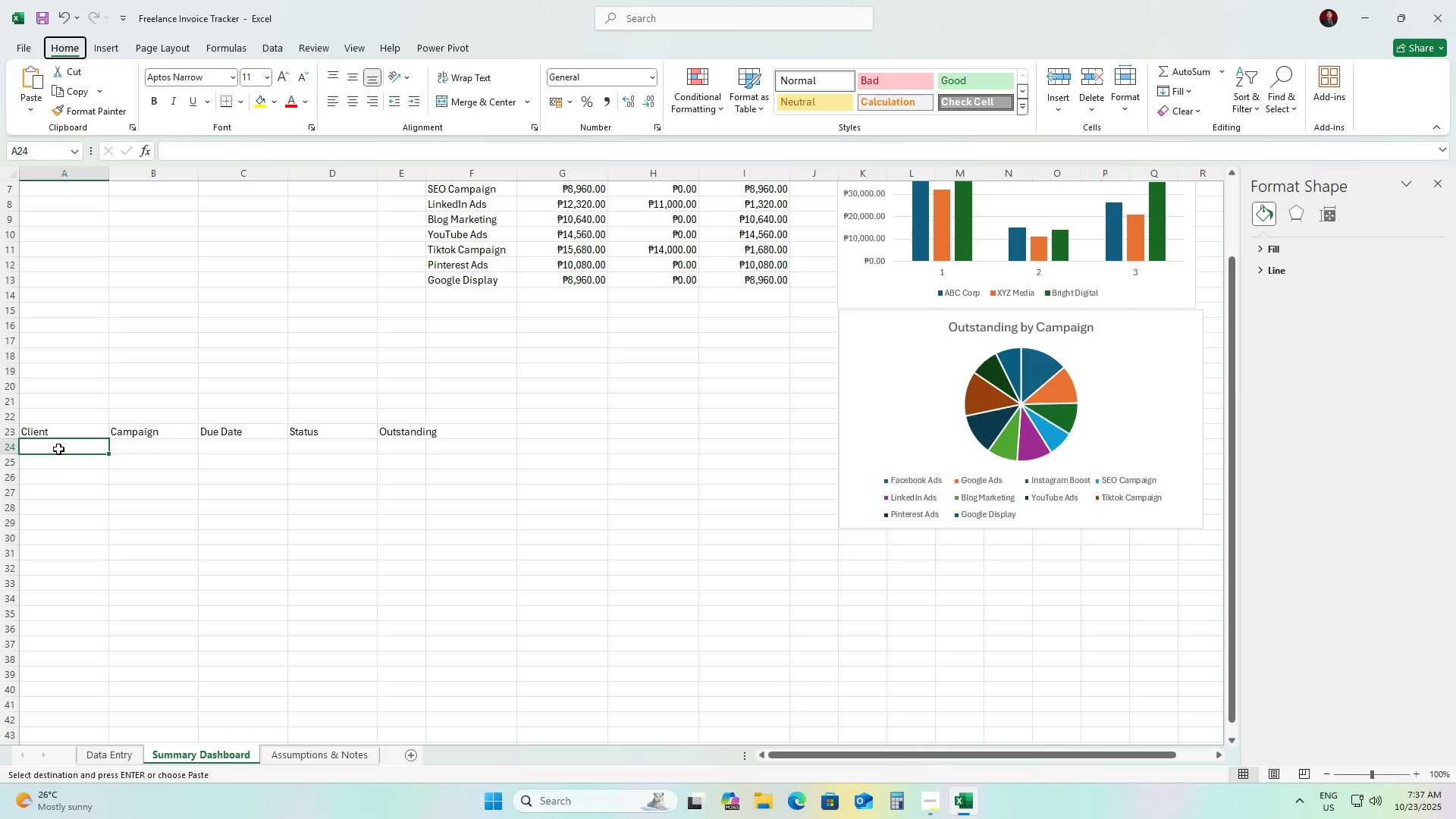 
left_click([58, 449])
 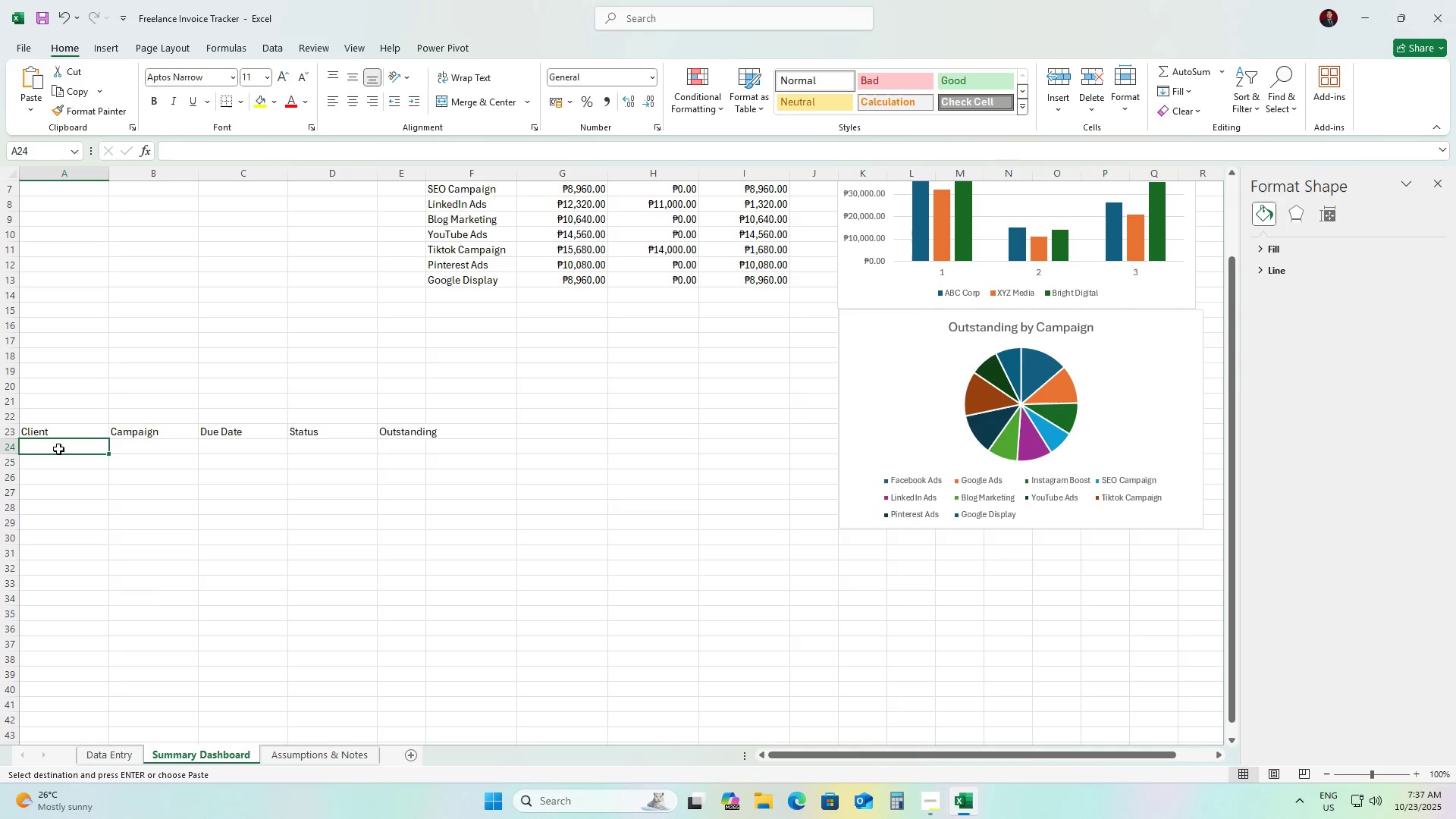 
key(Control+ControlLeft)
 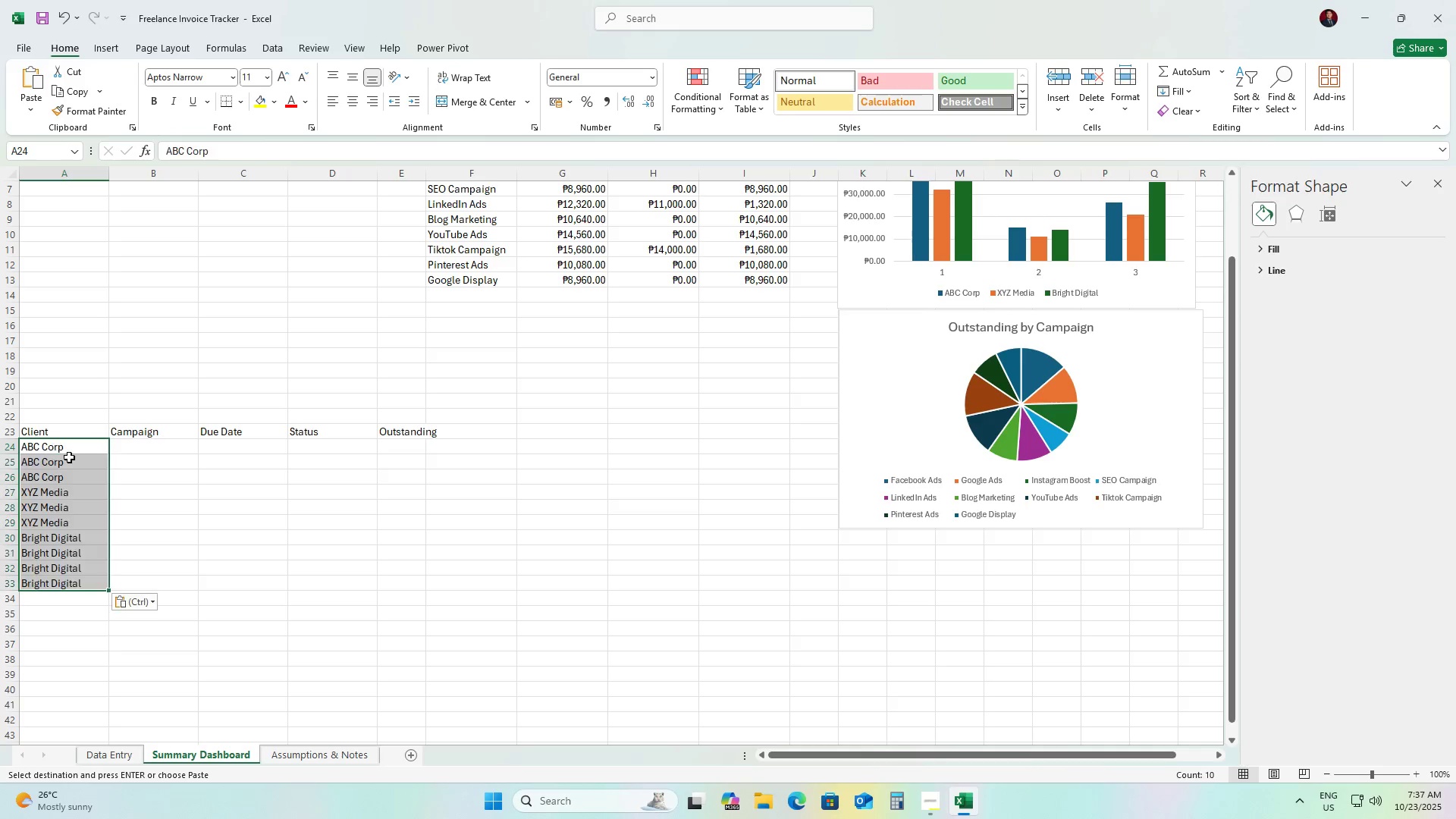 
key(Control+V)
 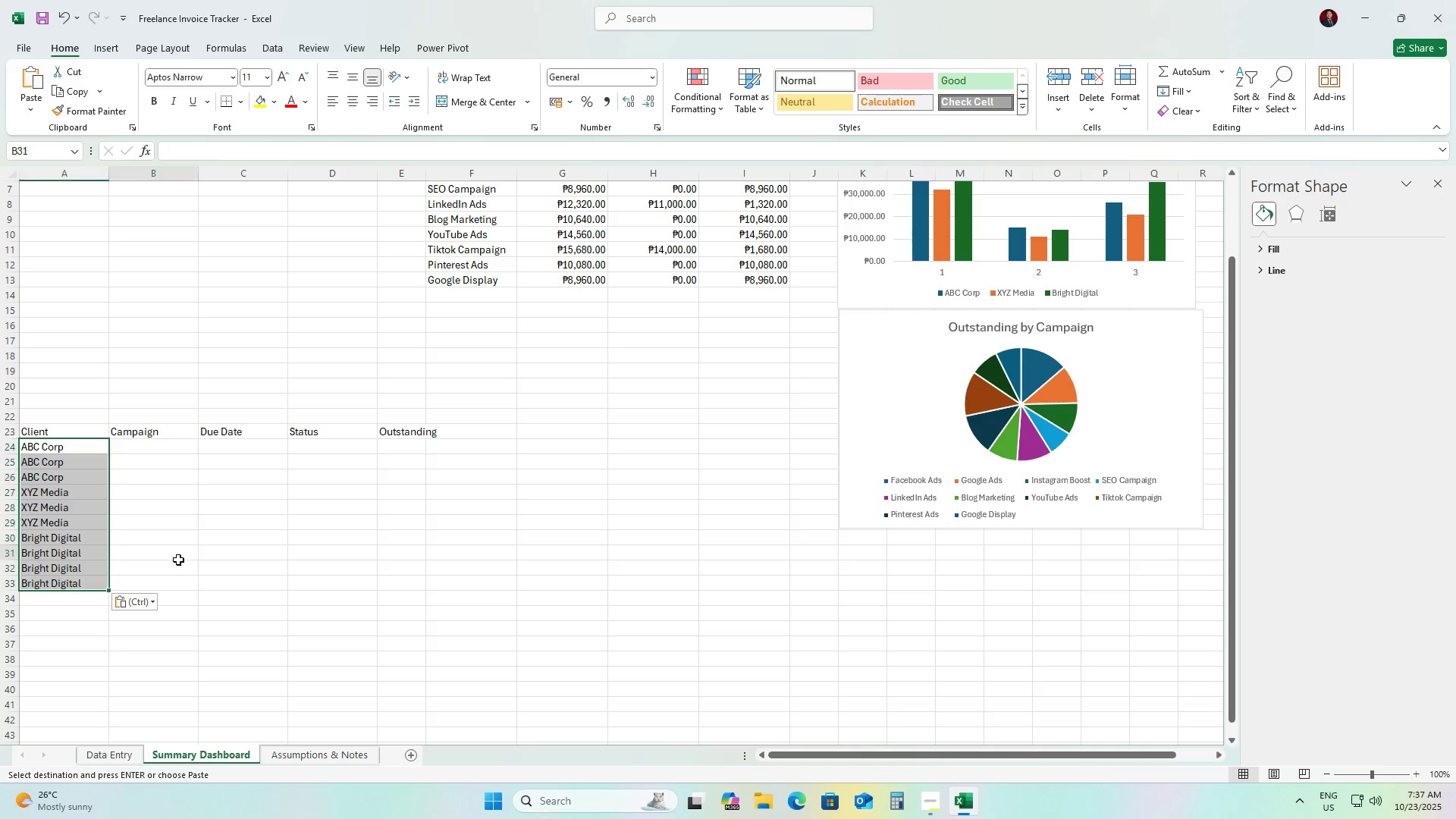 
left_click([178, 560])
 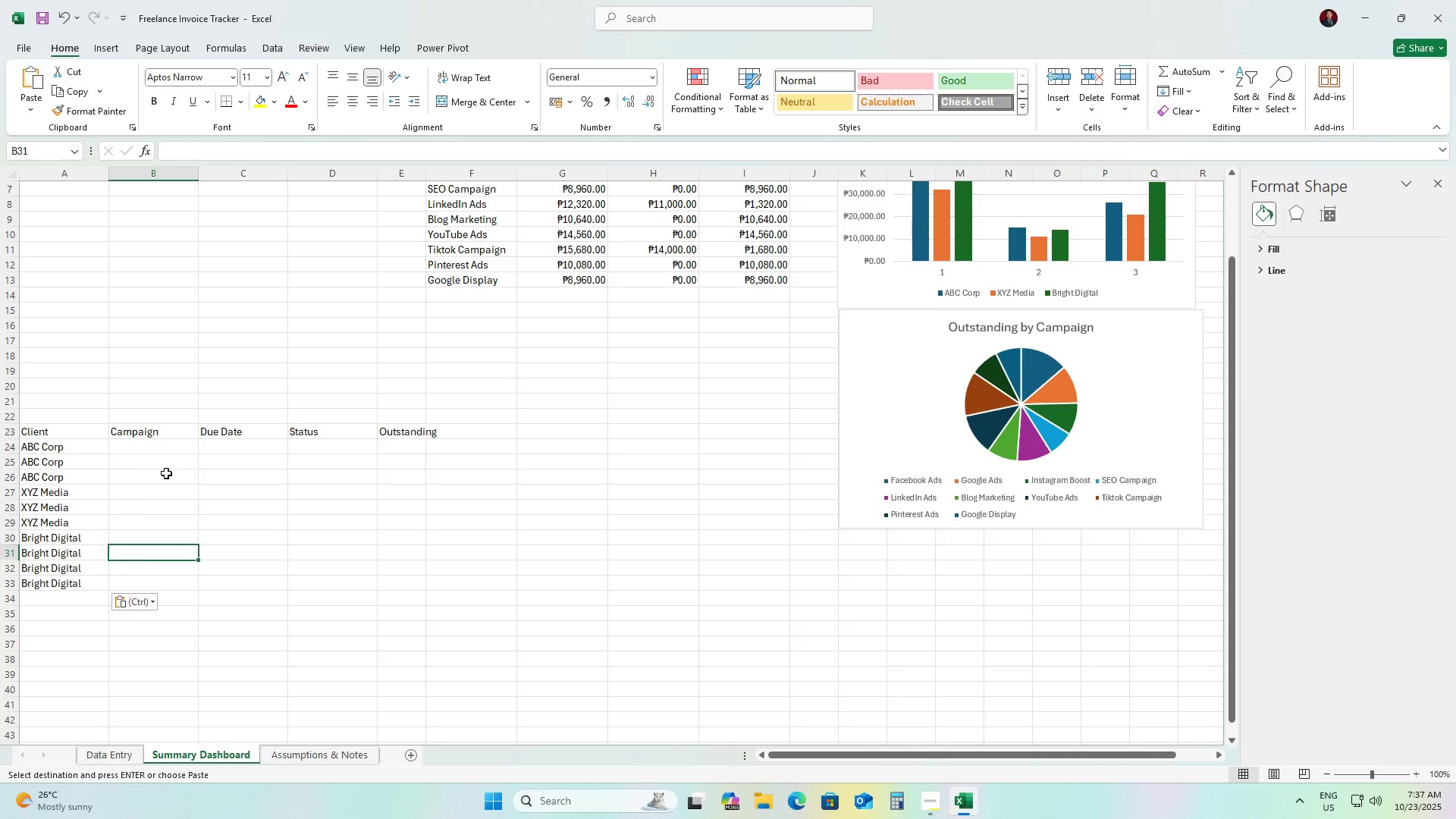 
key(Alt+AltLeft)
 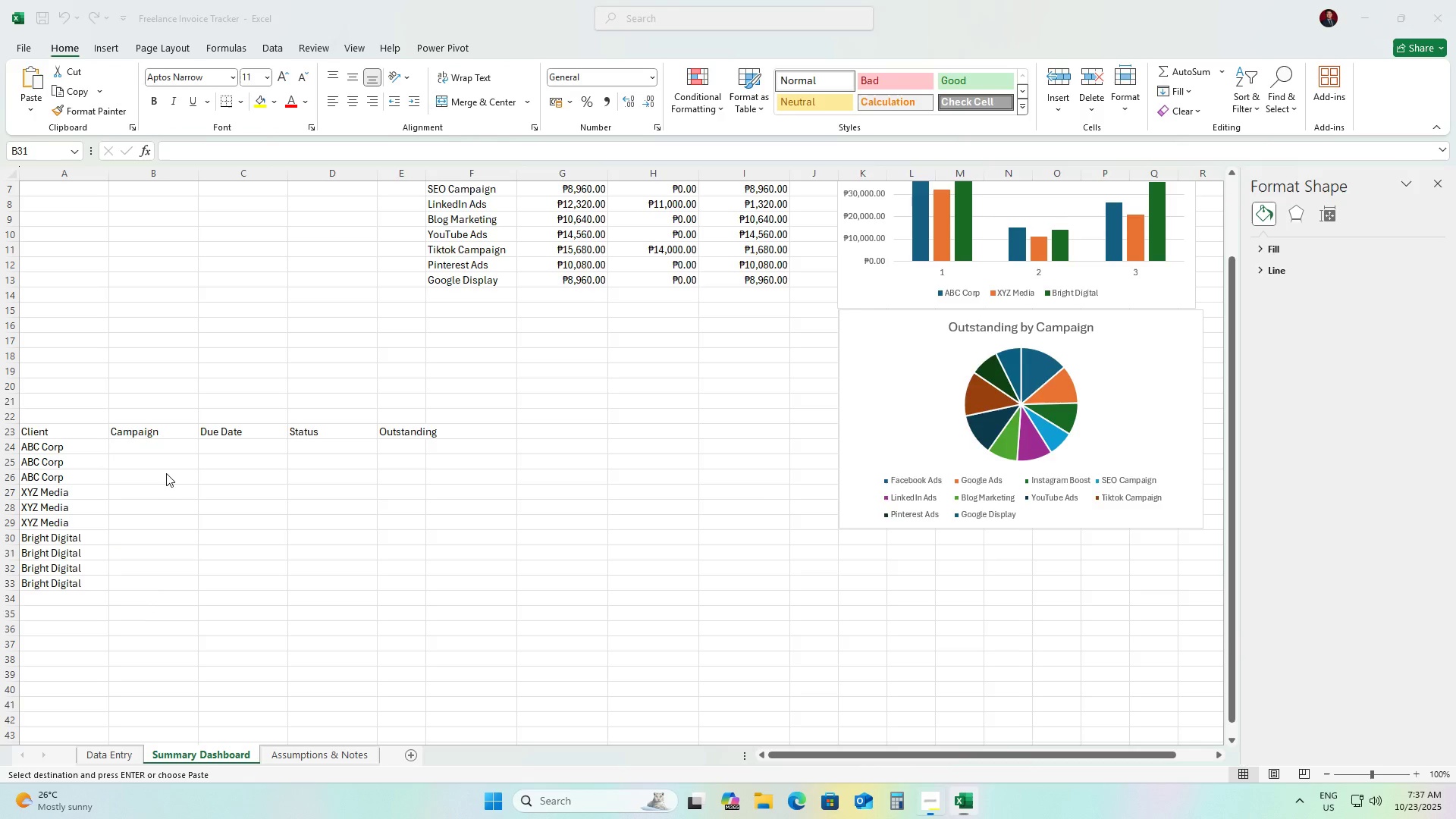 
key(Alt+Tab)